 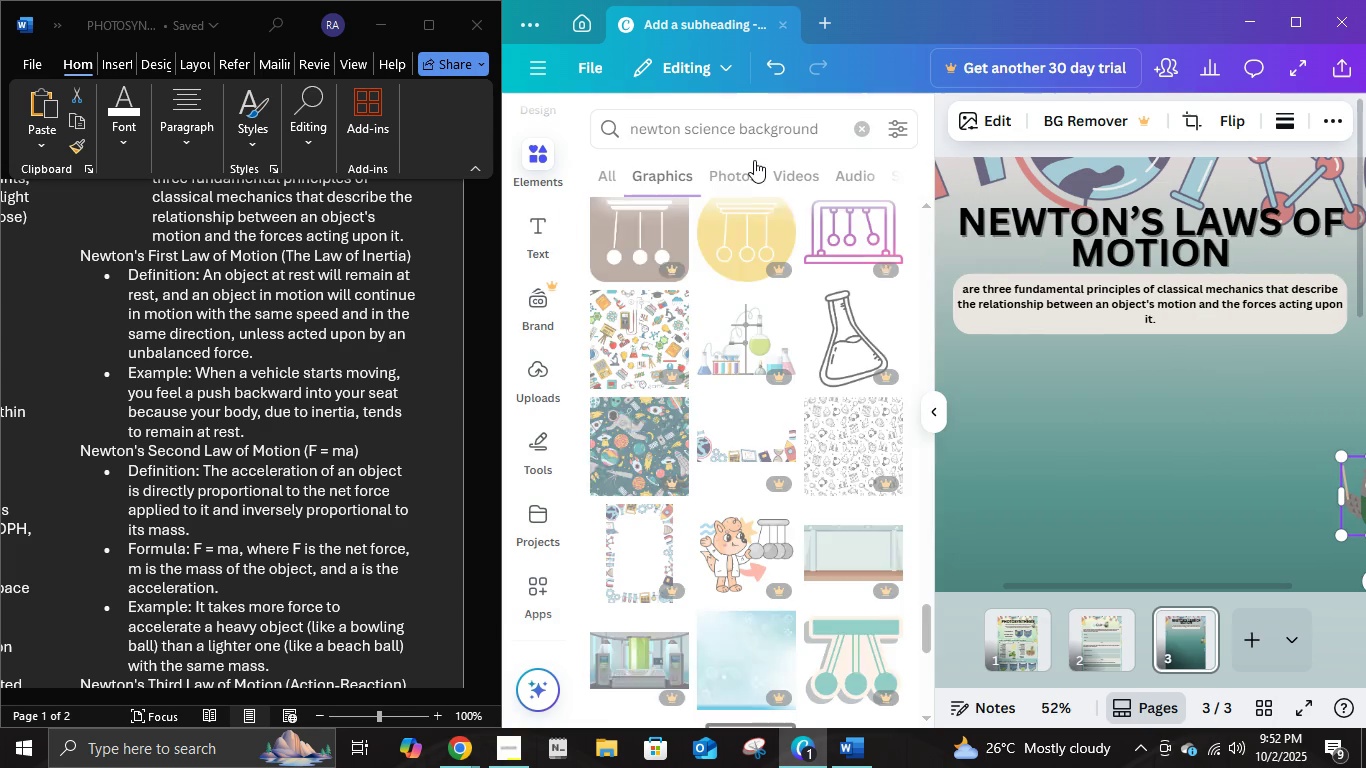 
left_click([860, 129])
 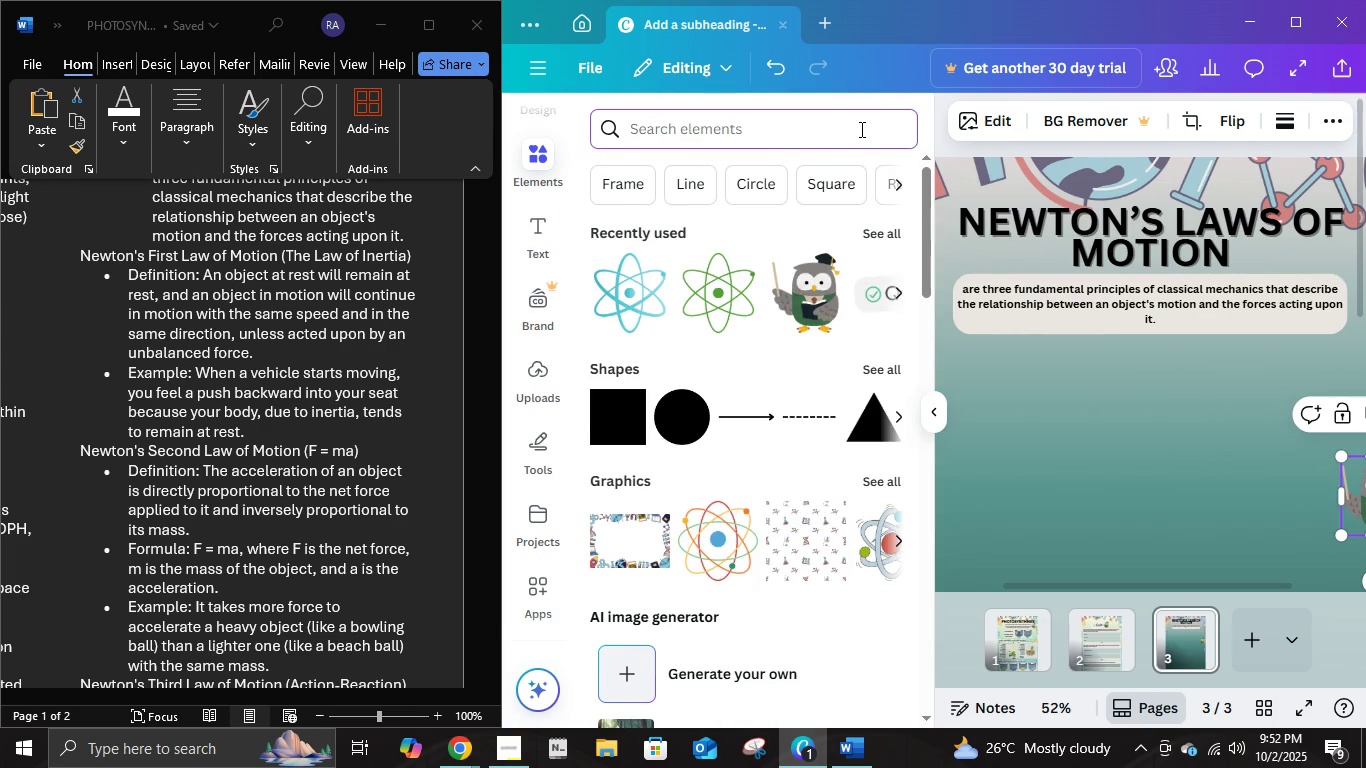 
type(OWL)
 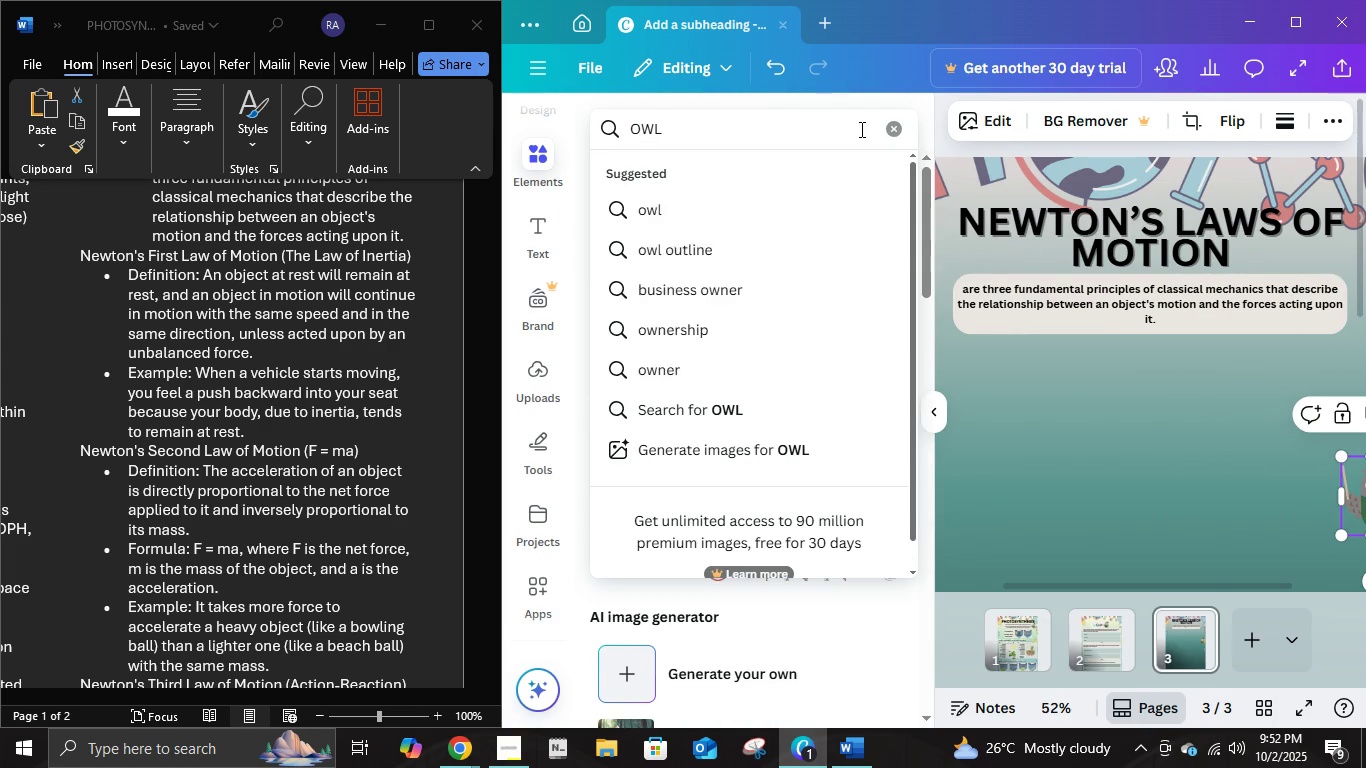 
key(Enter)
 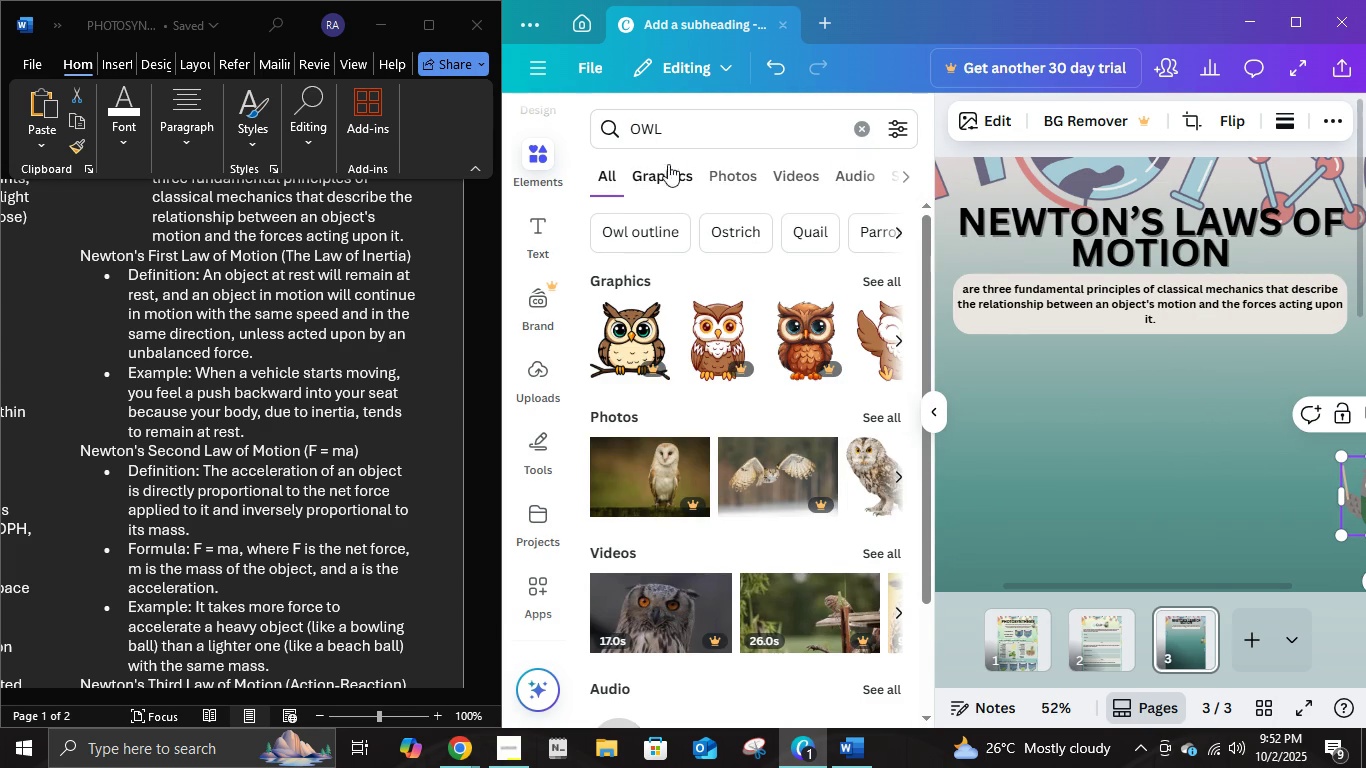 
left_click([686, 128])
 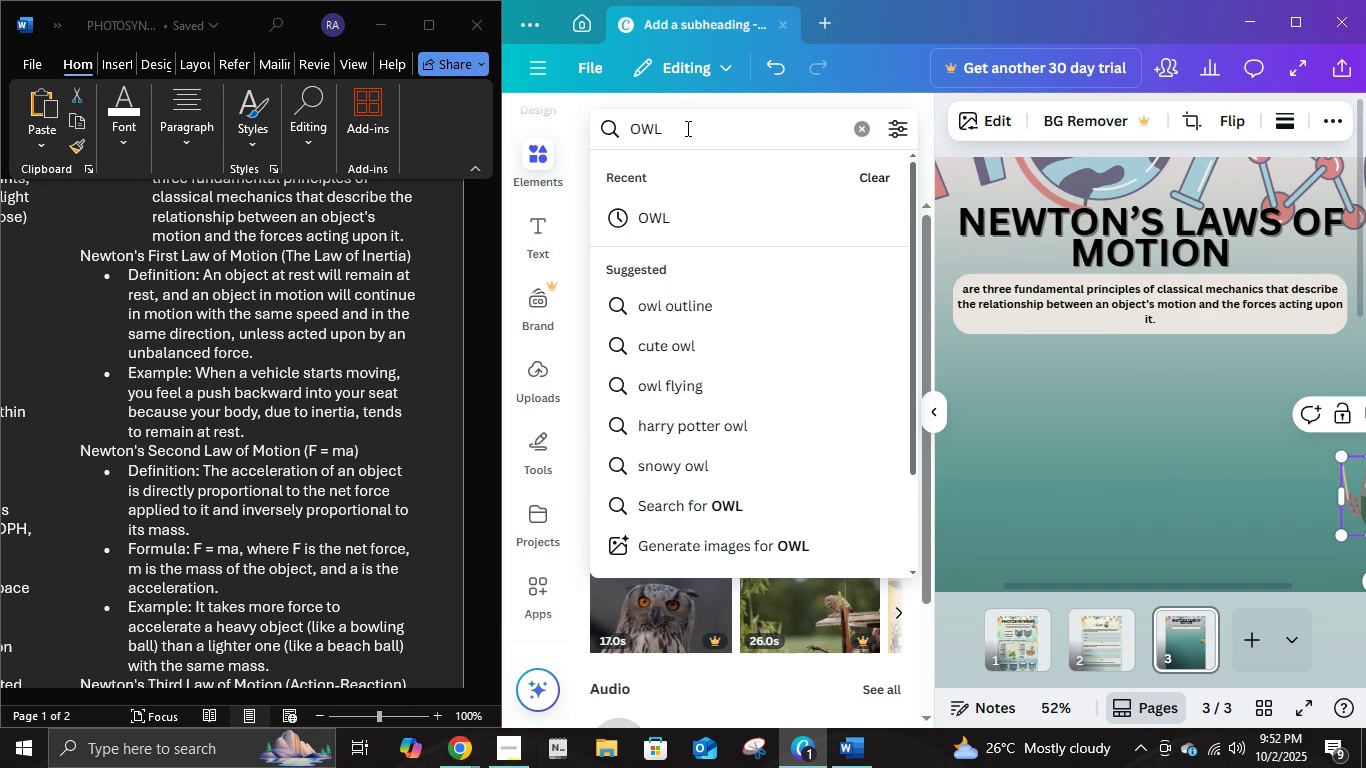 
type( STUE)
key(Backspace)
type(DENT)
 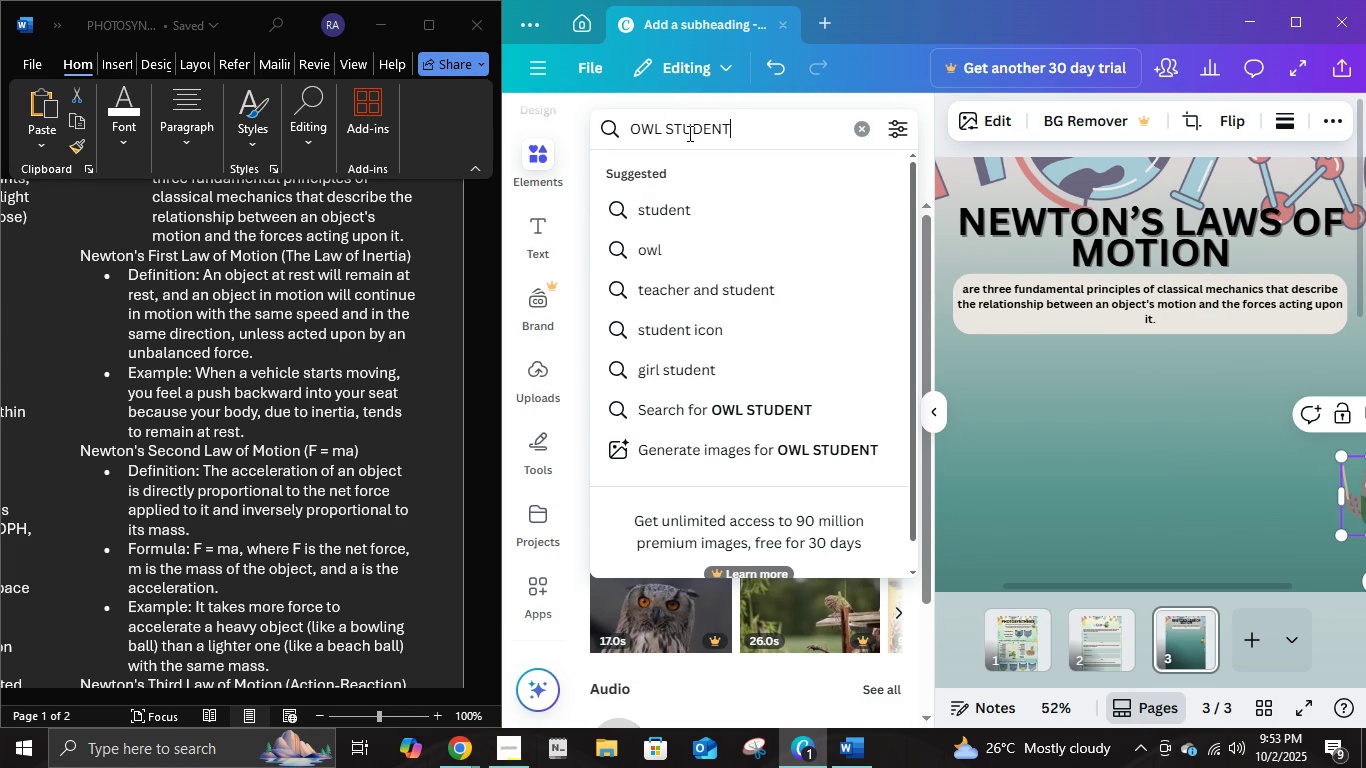 
key(Enter)
 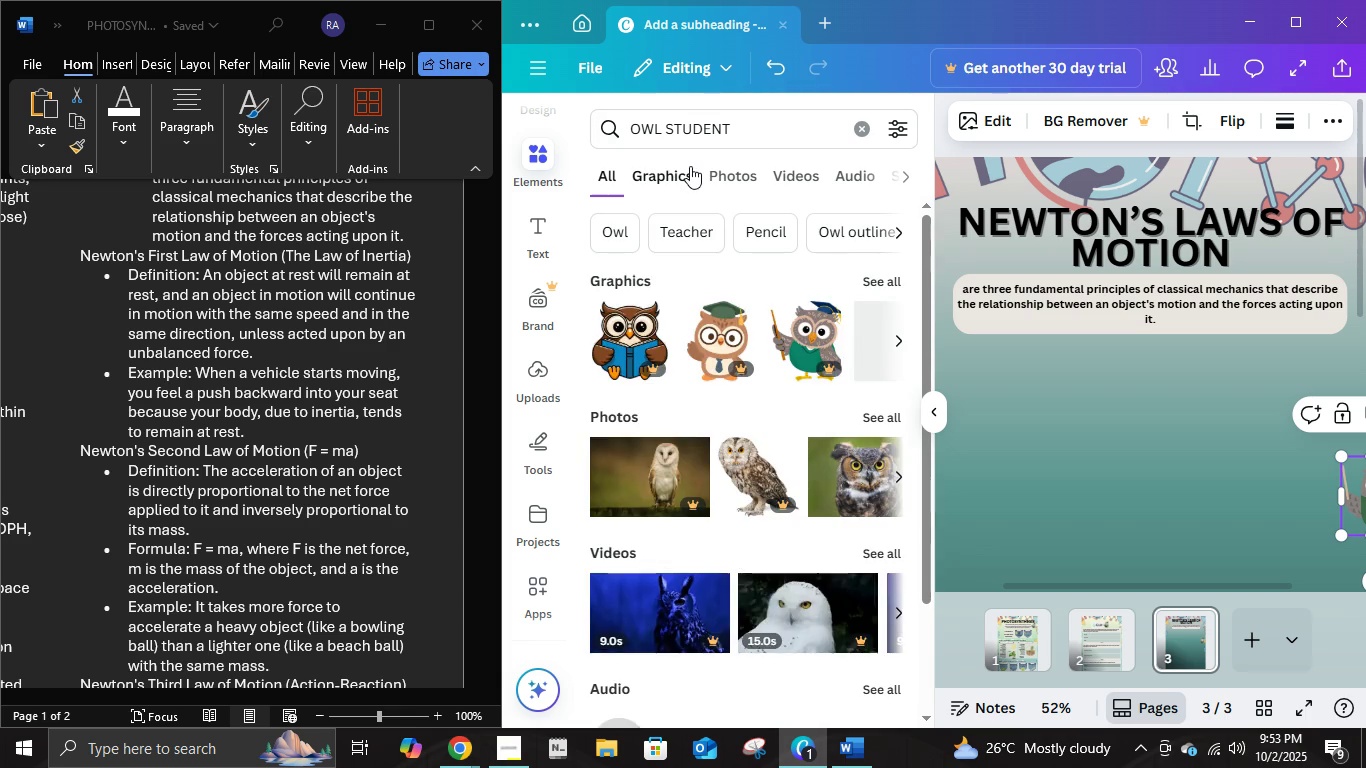 
left_click([690, 166])
 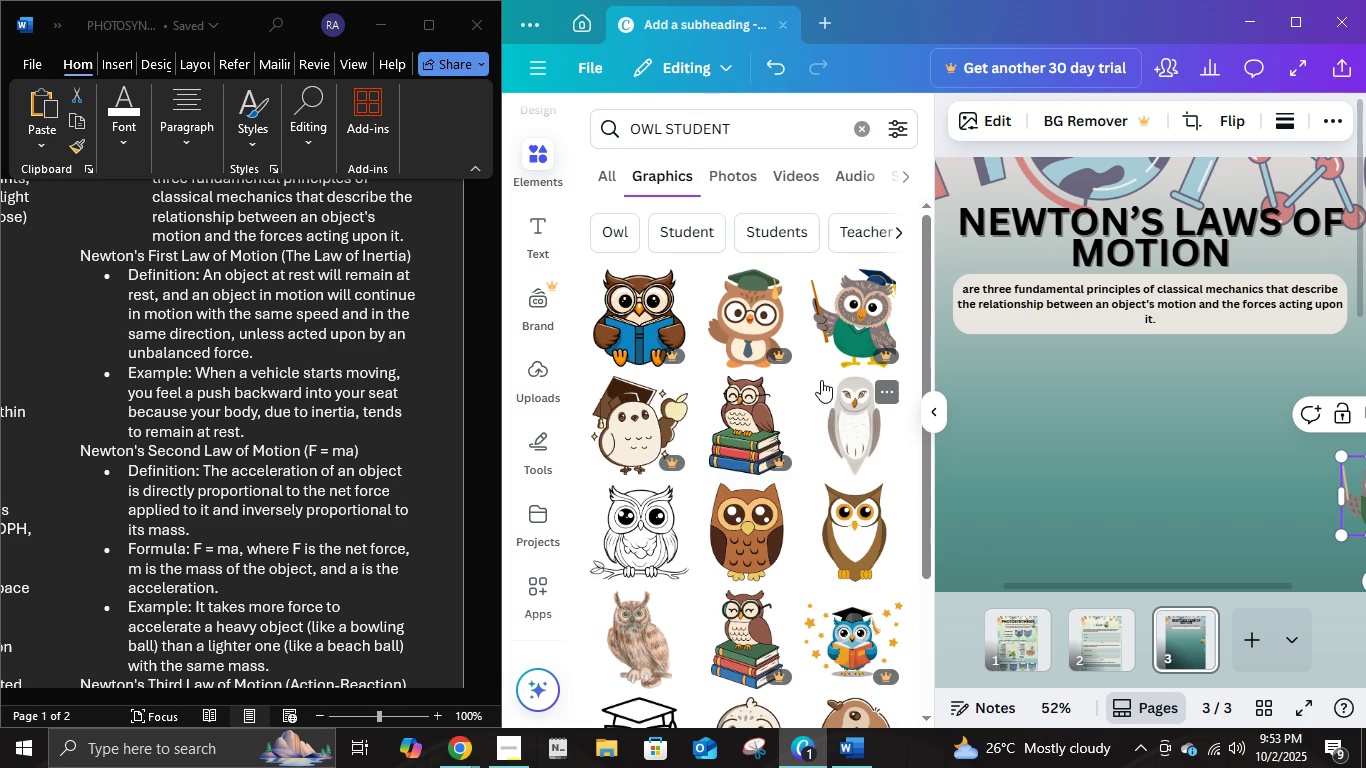 
scroll: coordinate [822, 511], scroll_direction: down, amount: 12.0
 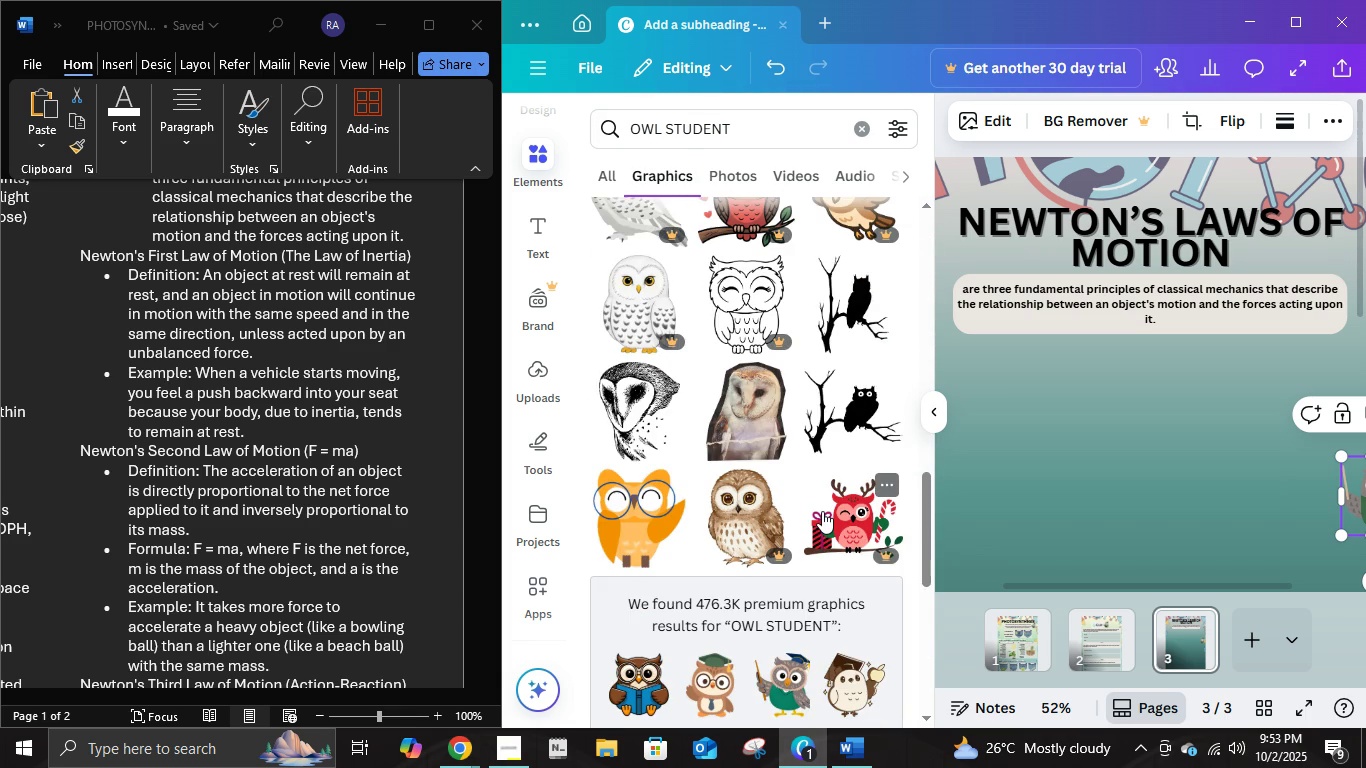 
scroll: coordinate [822, 511], scroll_direction: down, amount: 5.0
 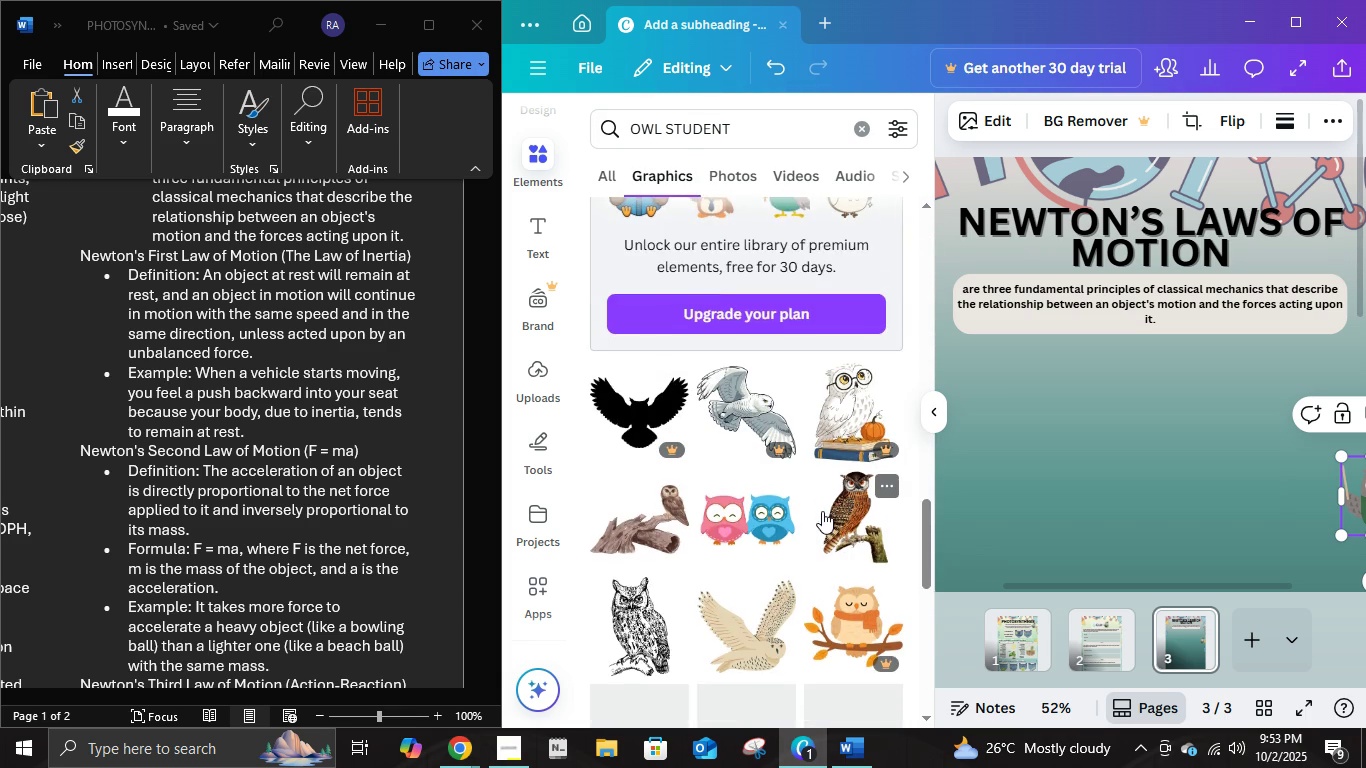 
scroll: coordinate [822, 511], scroll_direction: up, amount: 3.0
 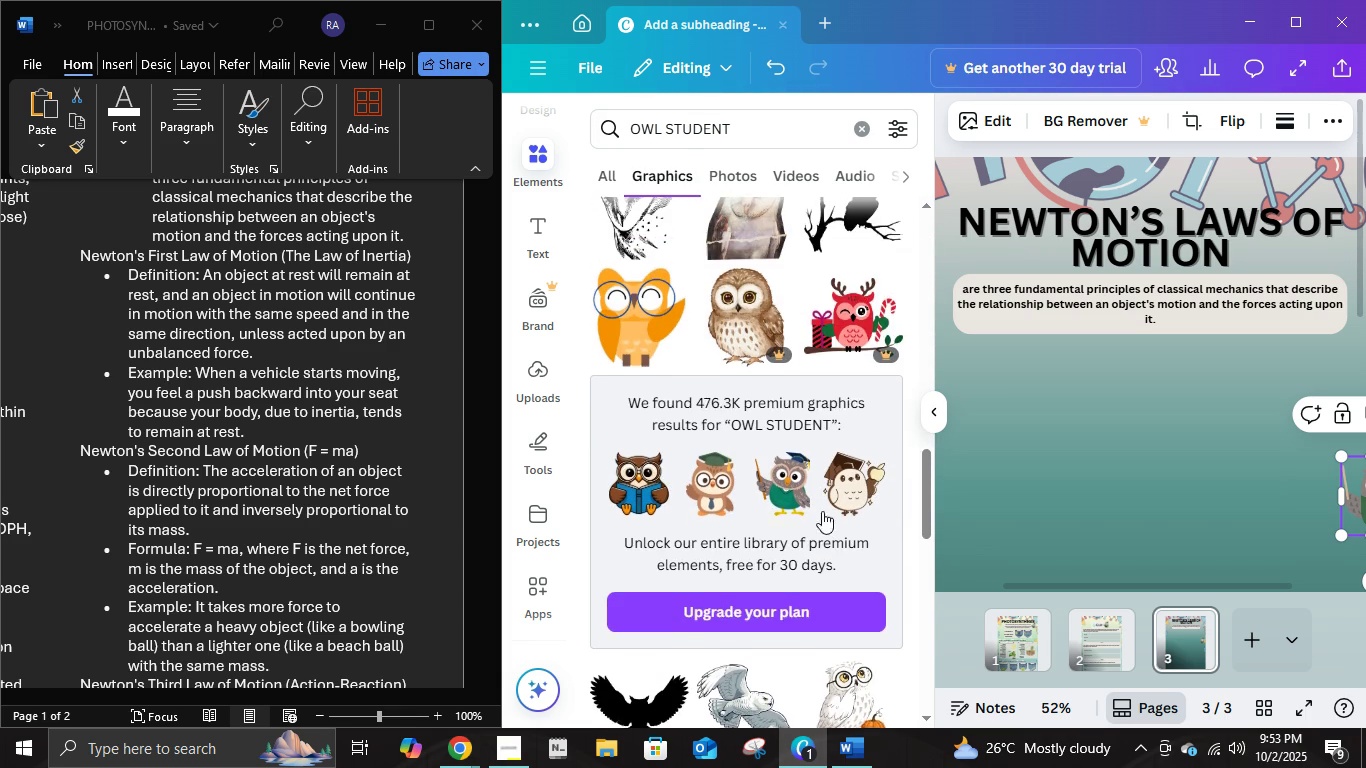 
scroll: coordinate [822, 511], scroll_direction: down, amount: 4.0
 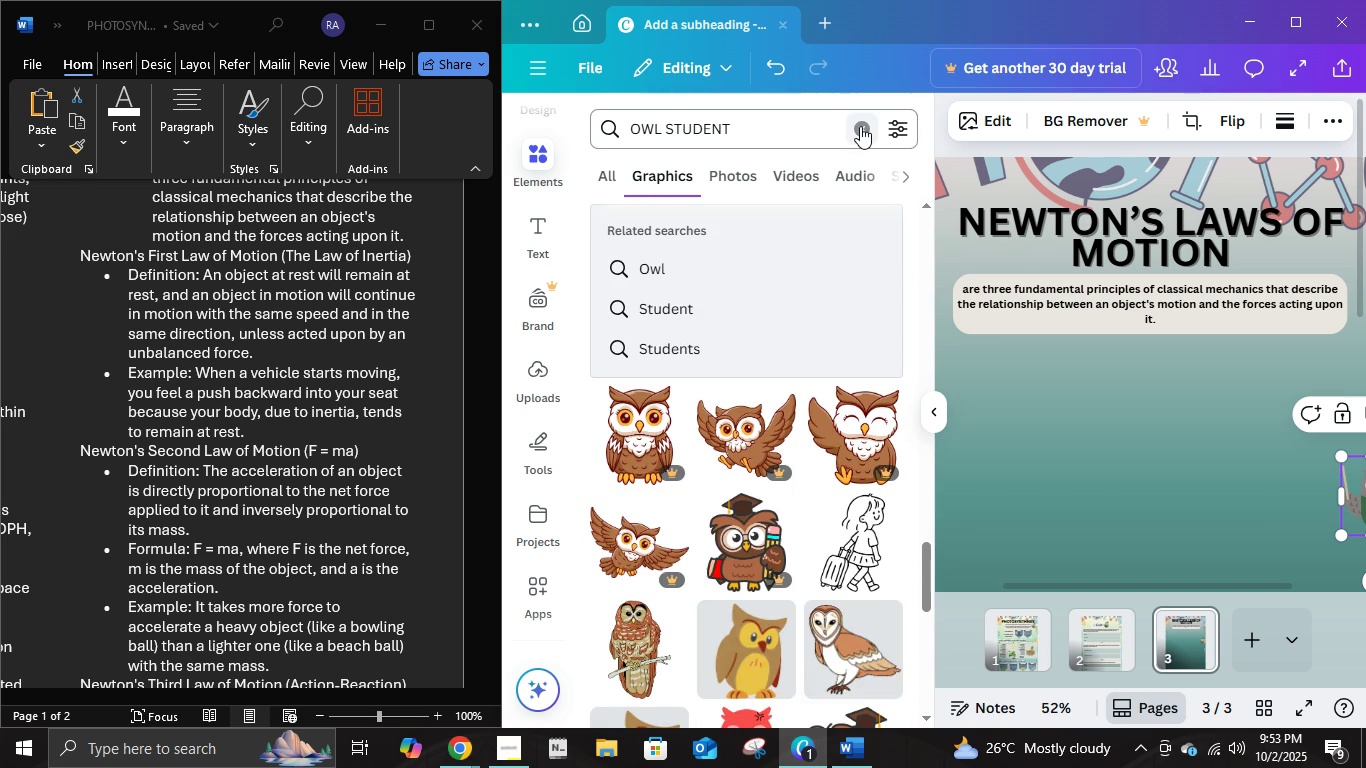 
left_click([860, 126])
 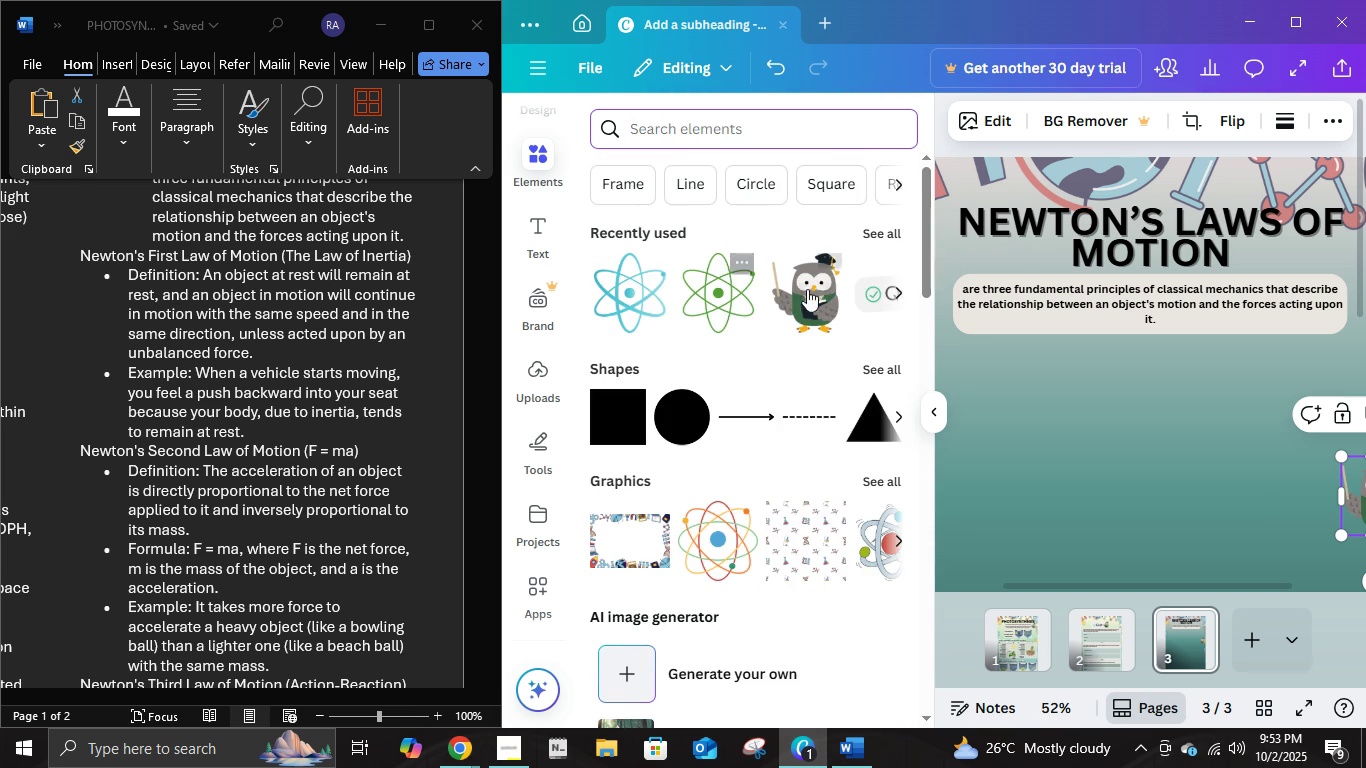 
right_click([809, 289])
 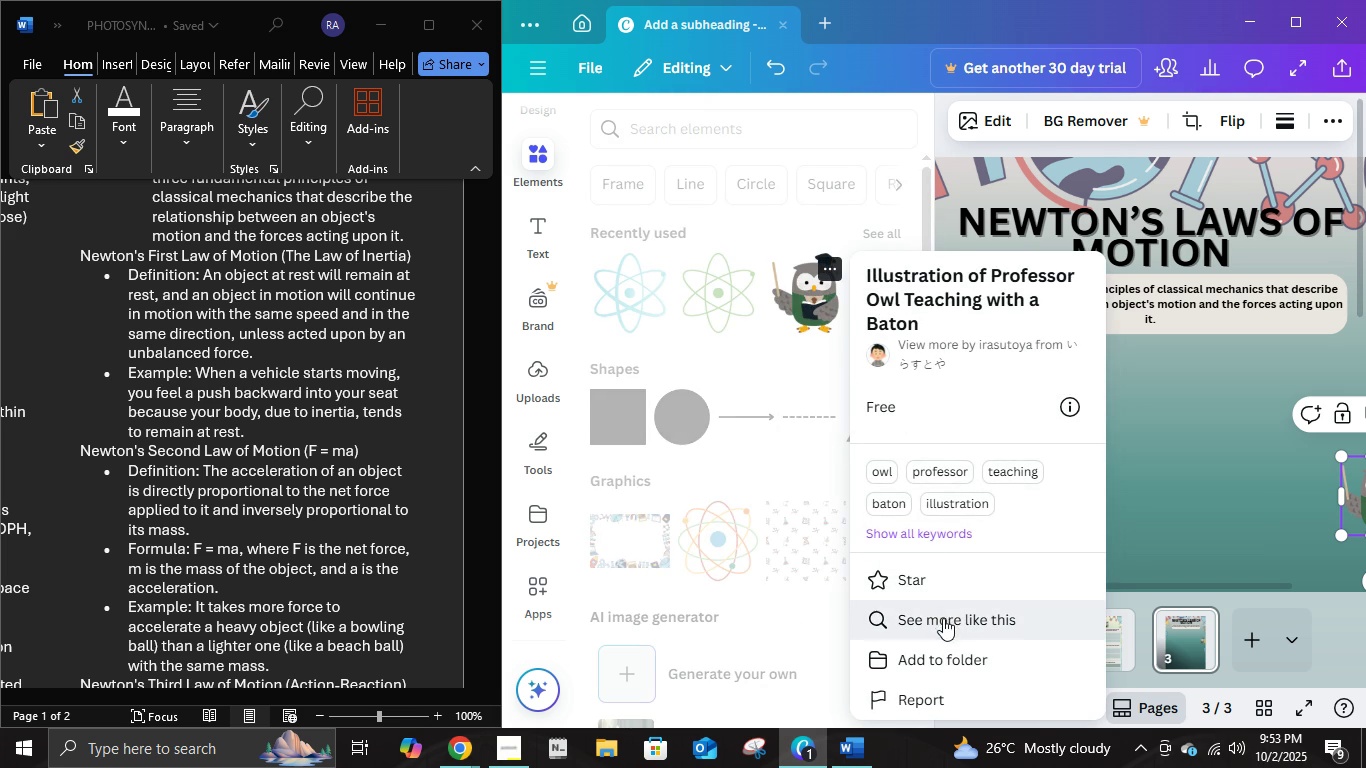 
left_click([943, 618])
 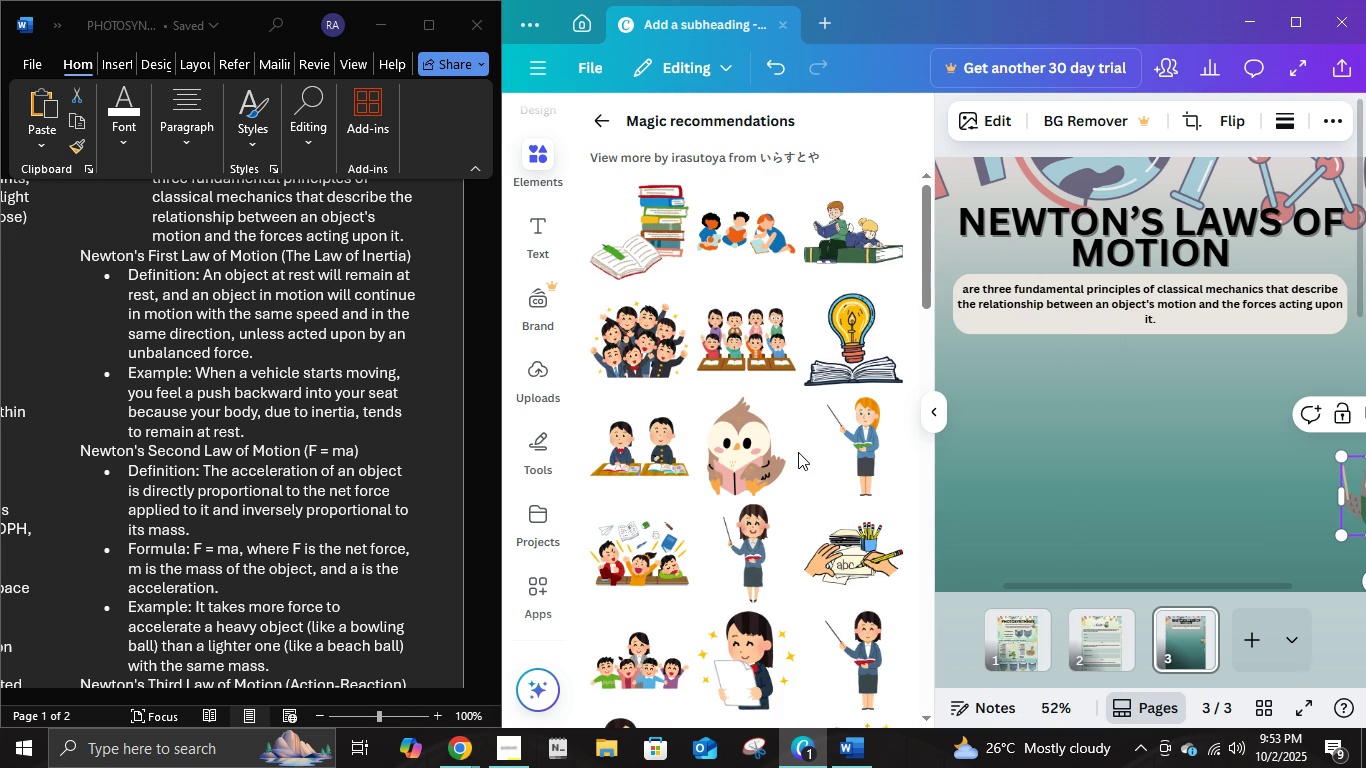 
scroll: coordinate [789, 480], scroll_direction: down, amount: 3.0
 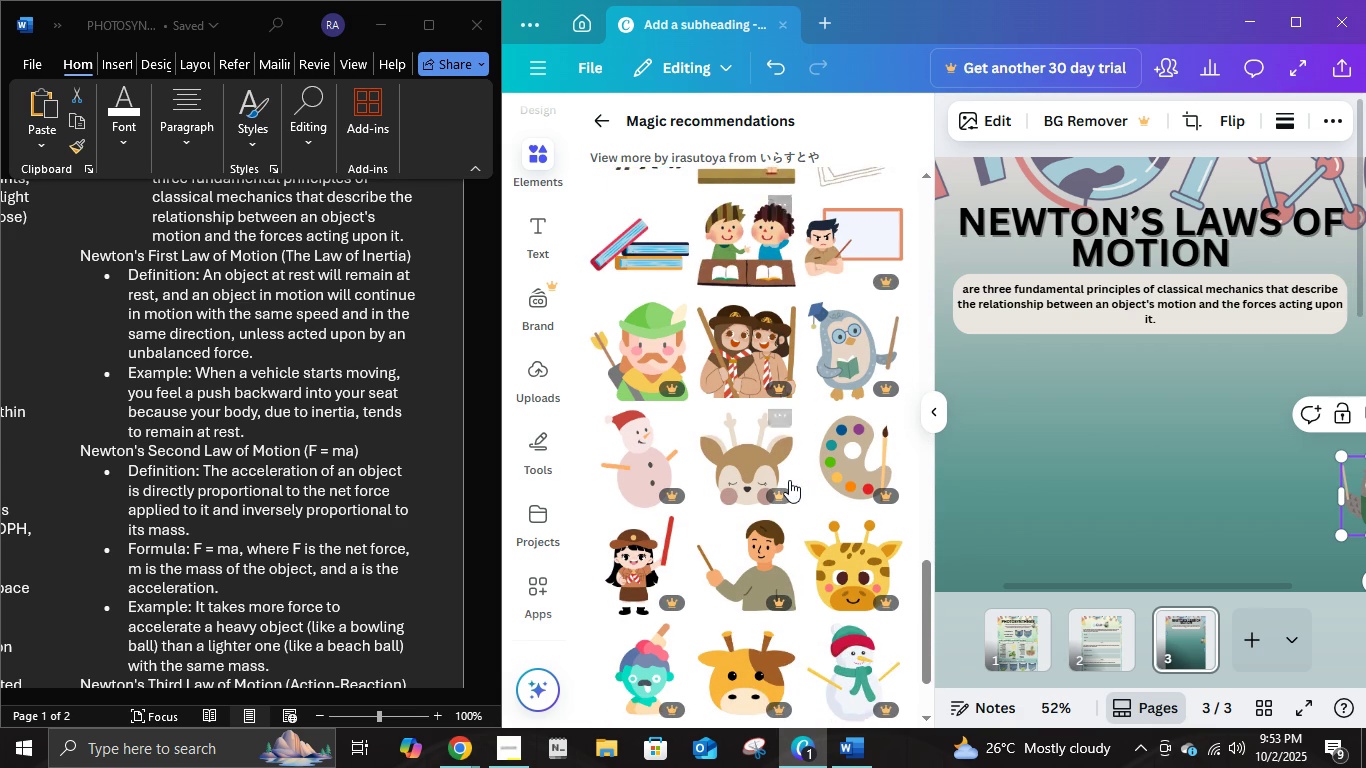 
scroll: coordinate [789, 473], scroll_direction: up, amount: 12.0
 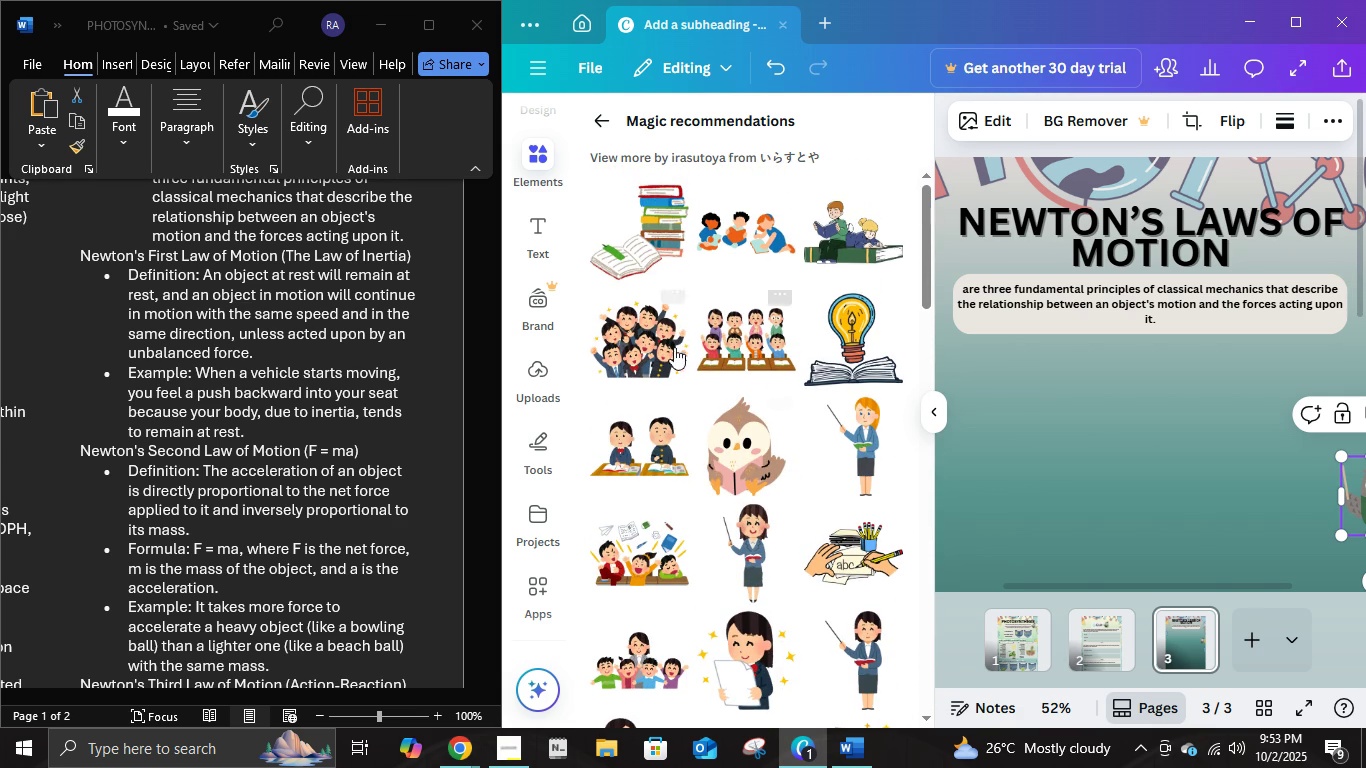 
left_click([645, 259])